 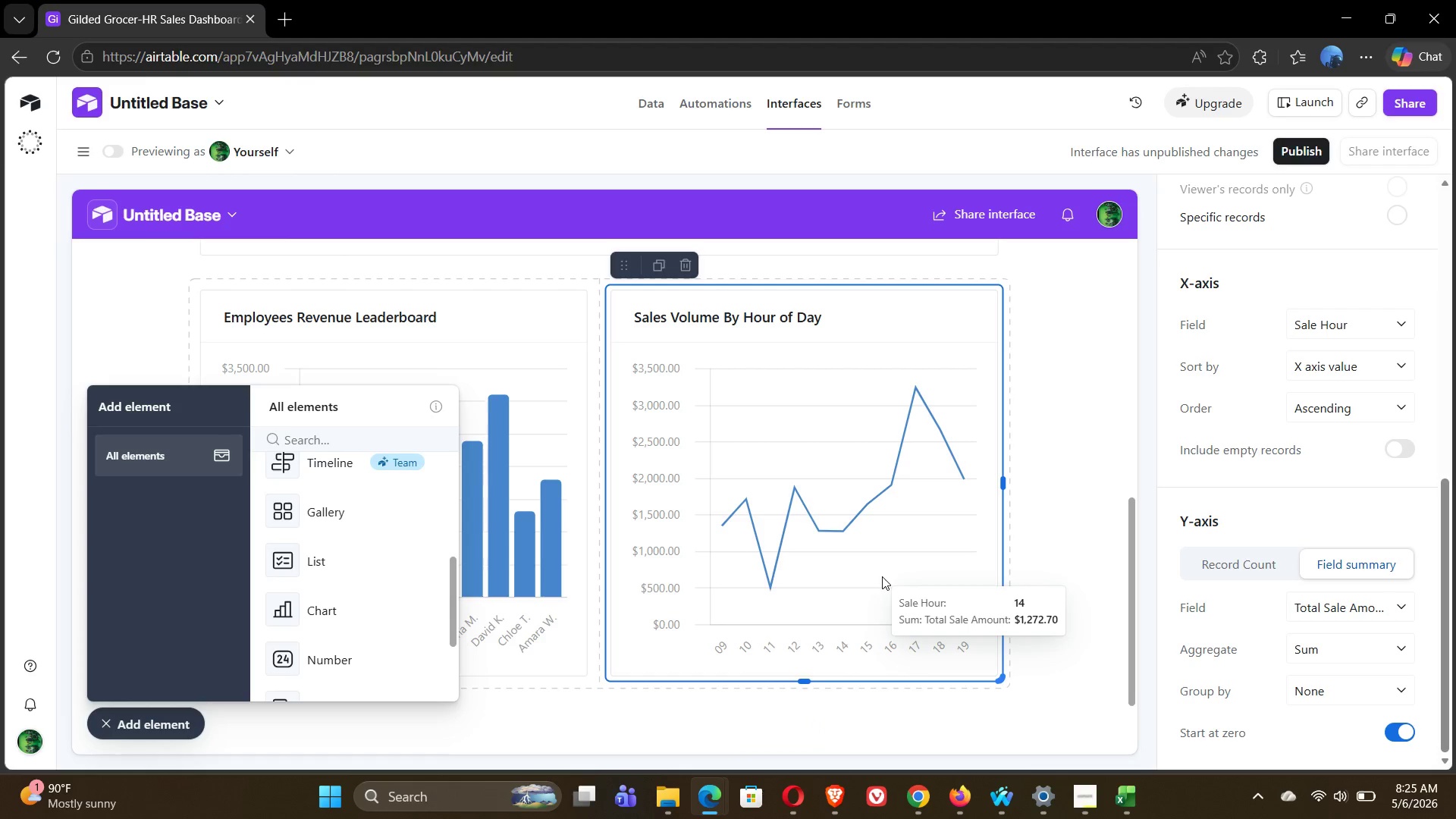 
left_click([103, 722])
 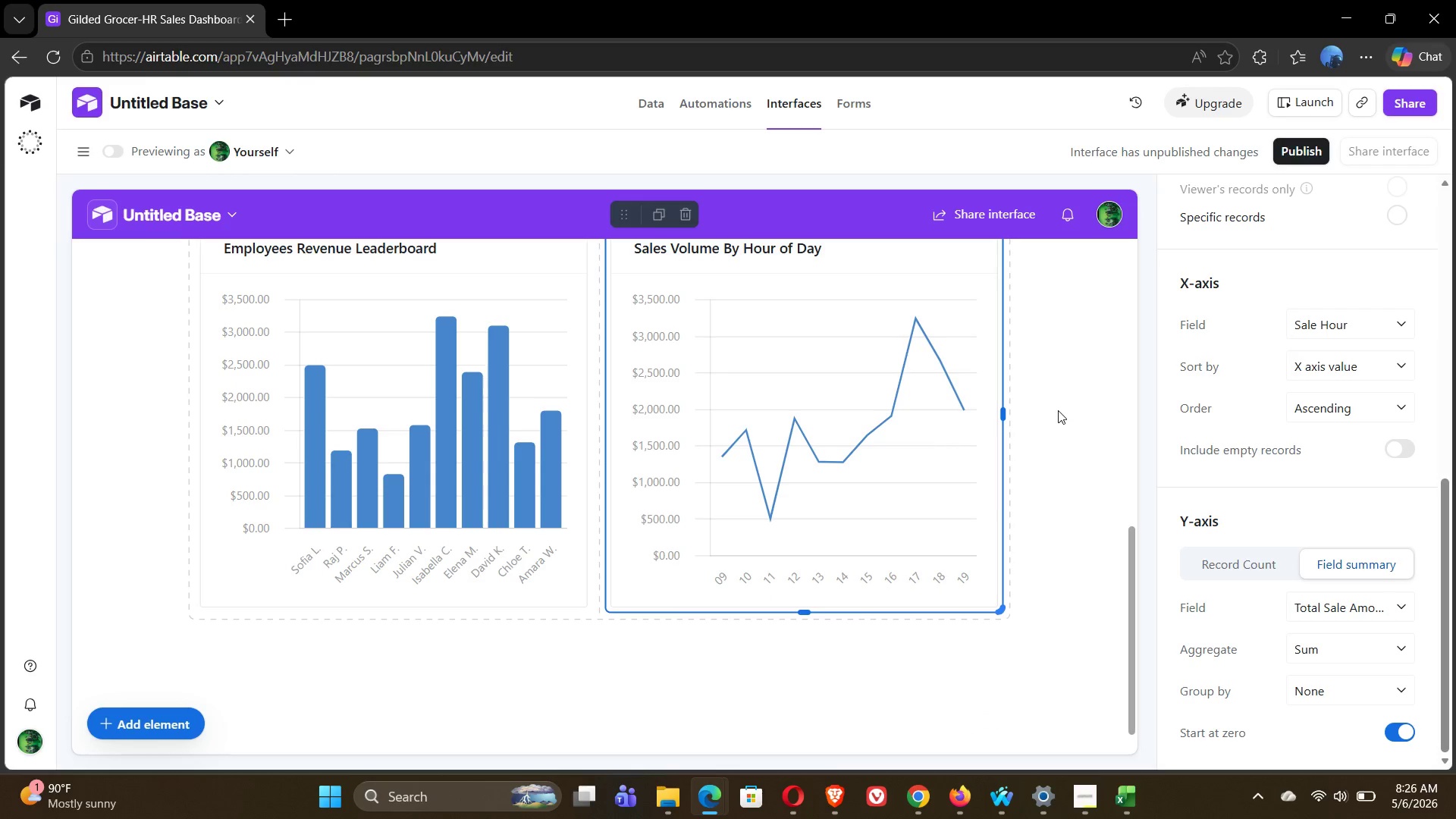 
wait(18.45)
 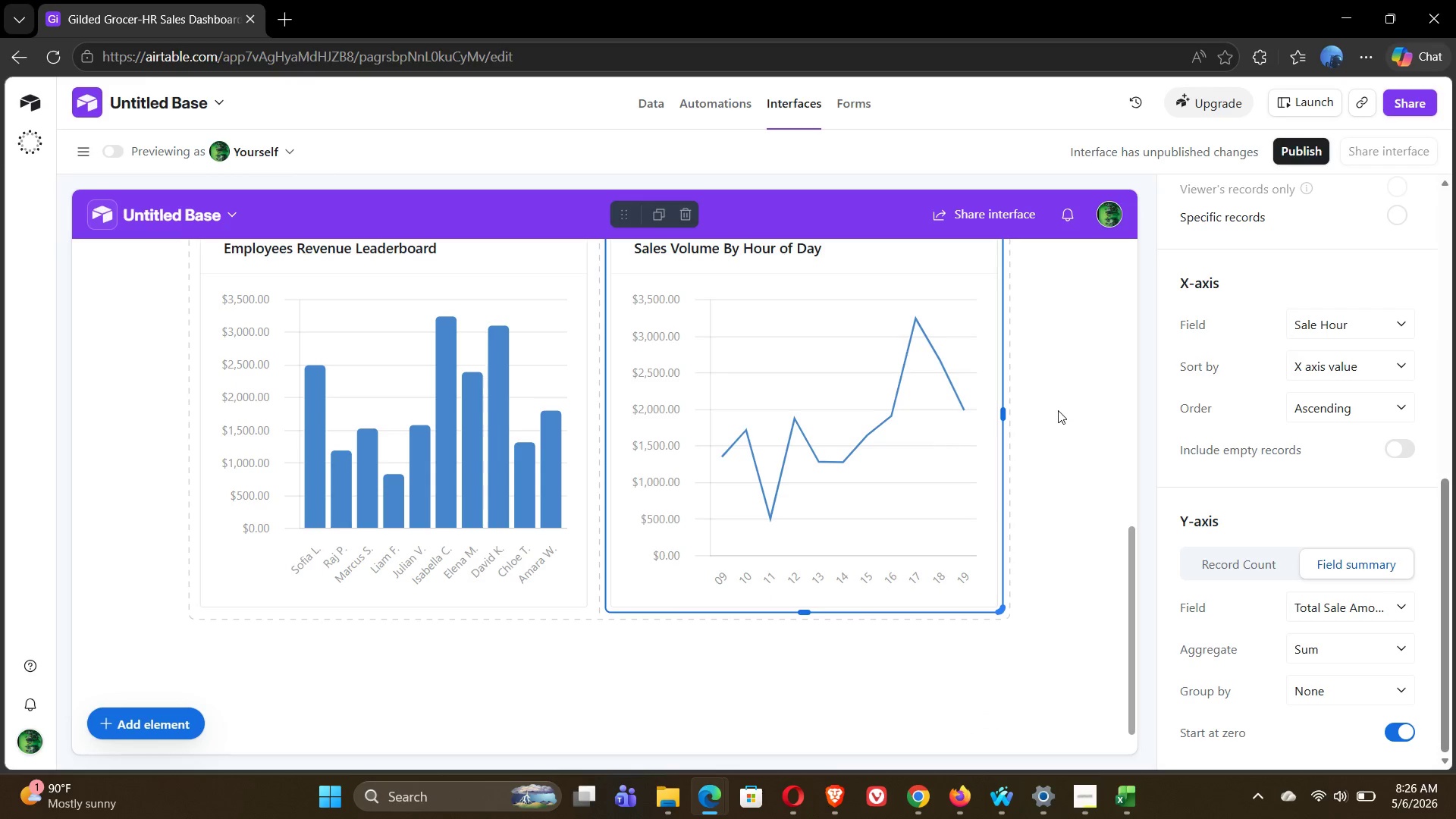 
left_click([104, 723])
 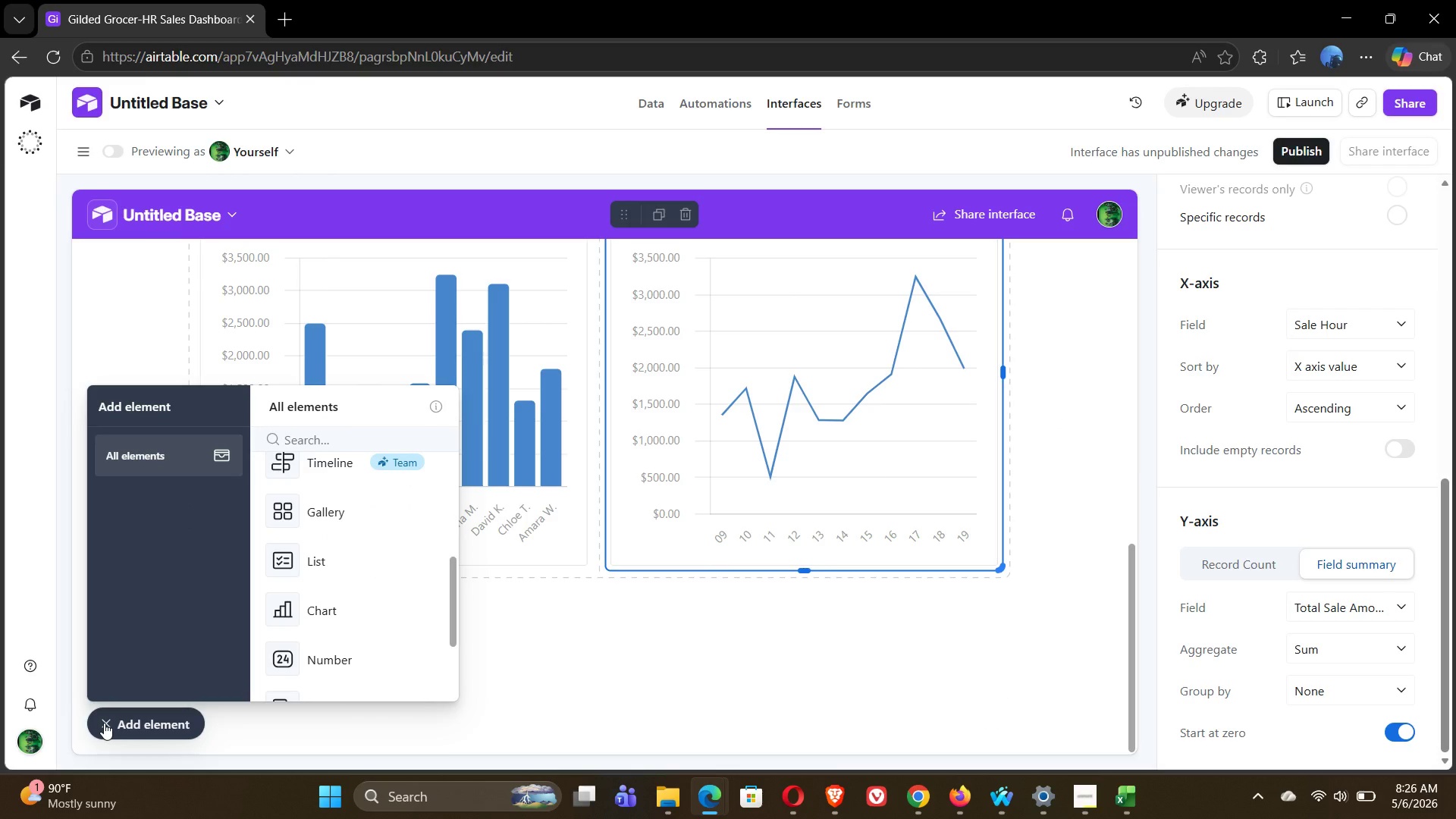 
wait(7.81)
 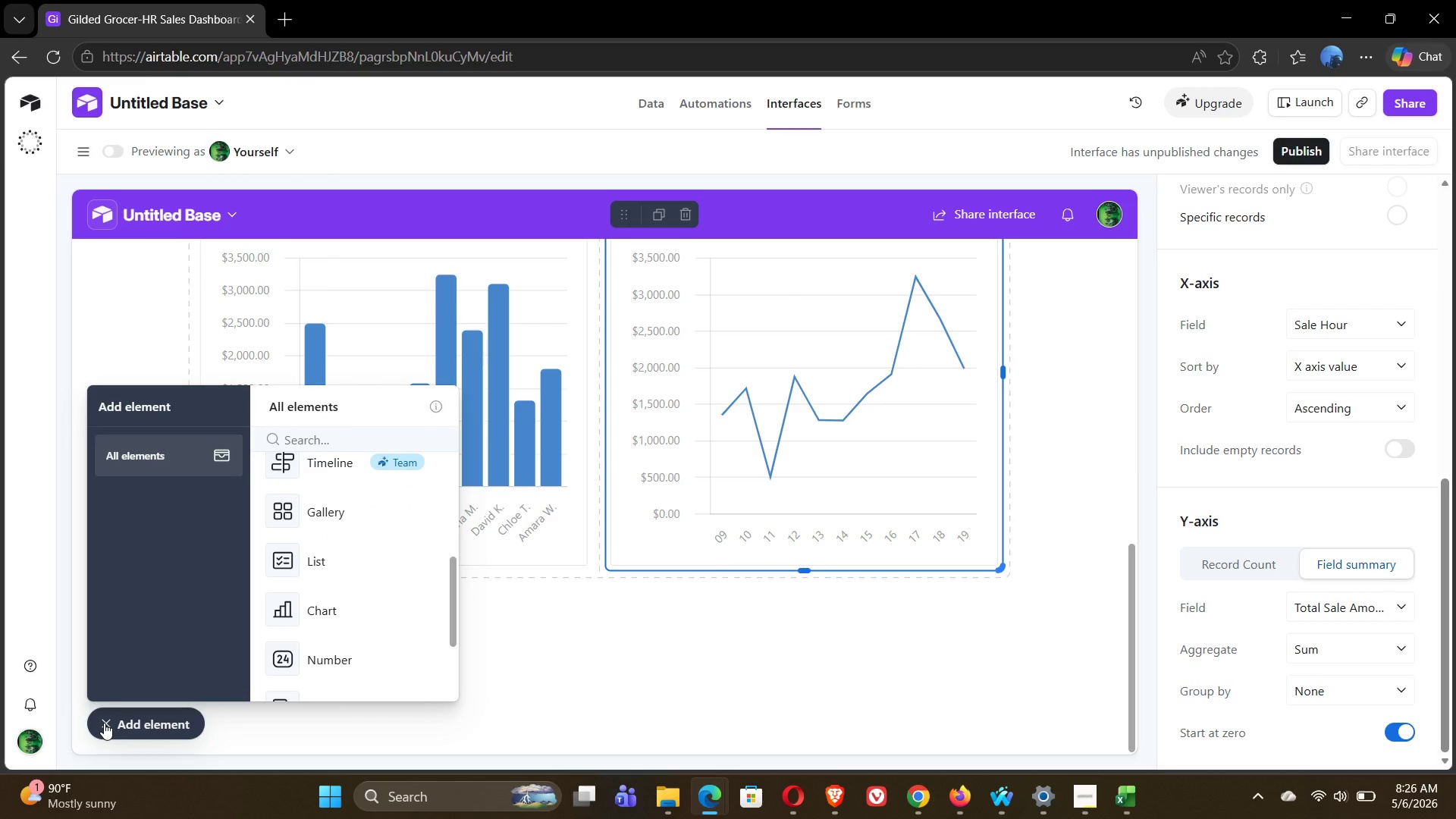 
left_click([1087, 793])